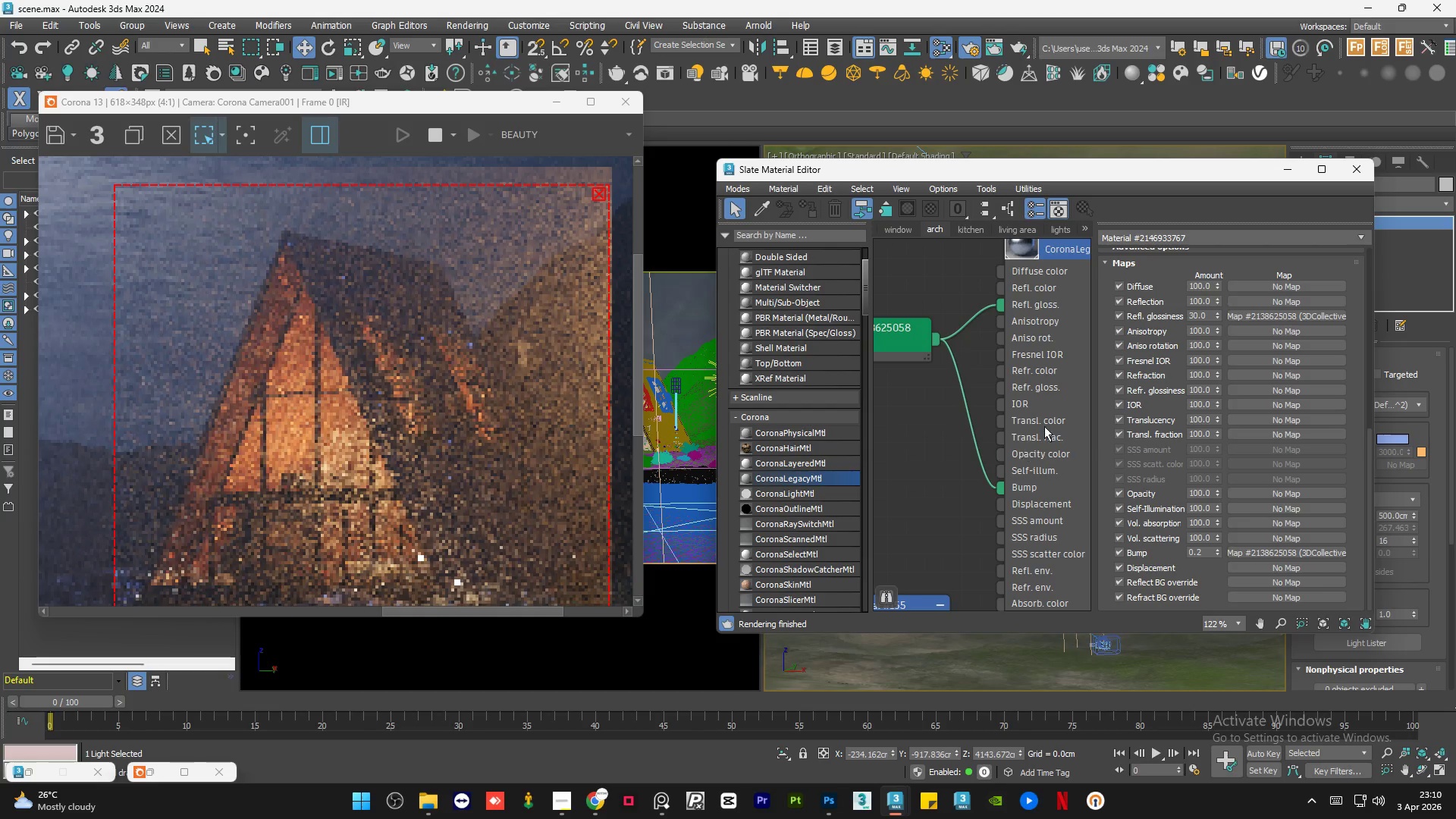 
scroll: coordinate [1027, 328], scroll_direction: up, amount: 4.0
 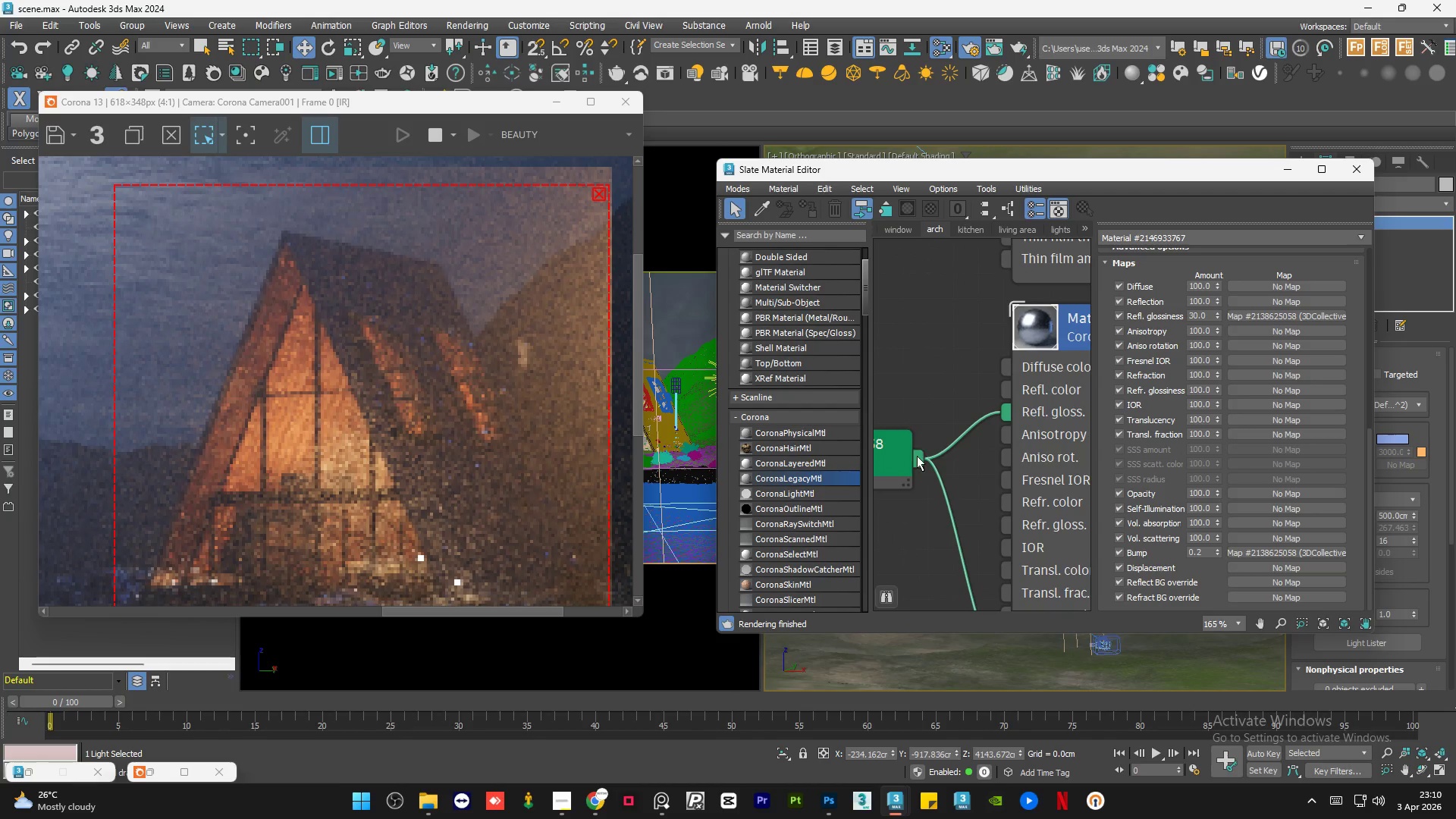 
left_click_drag(start_coordinate=[917, 458], to_coordinate=[1008, 394])
 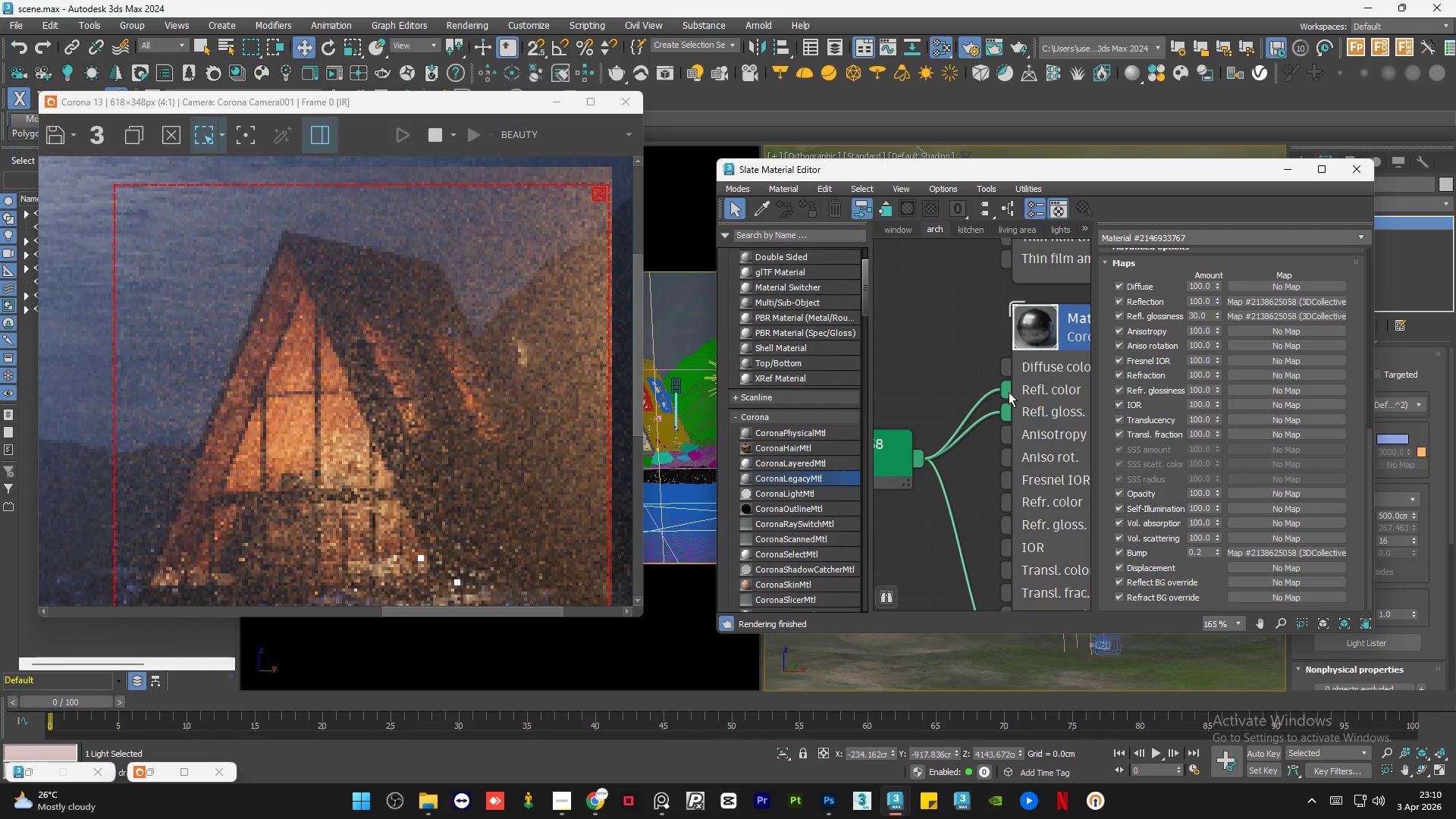 
left_click([1056, 397])
 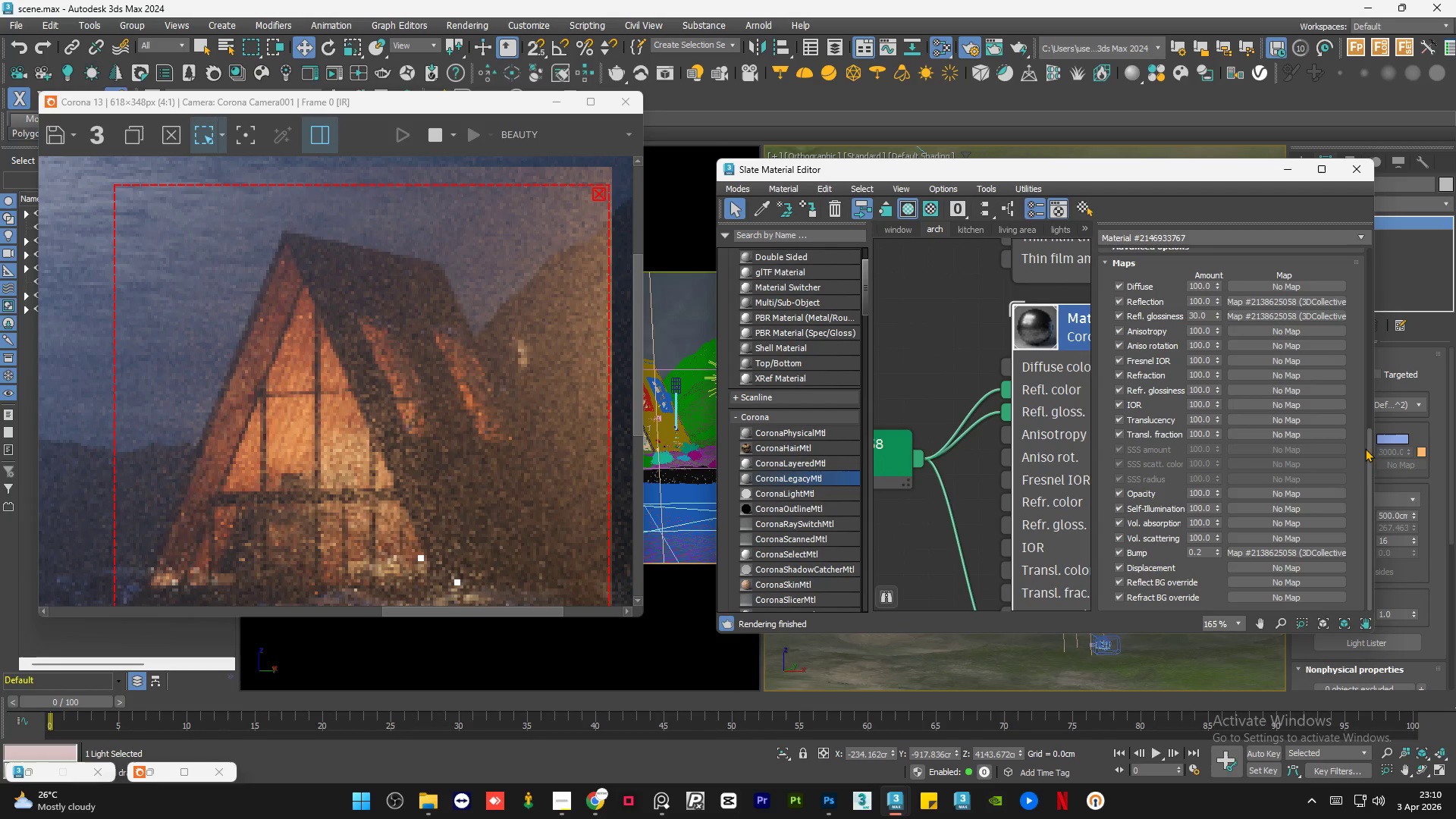 
left_click_drag(start_coordinate=[1367, 453], to_coordinate=[1368, 447])
 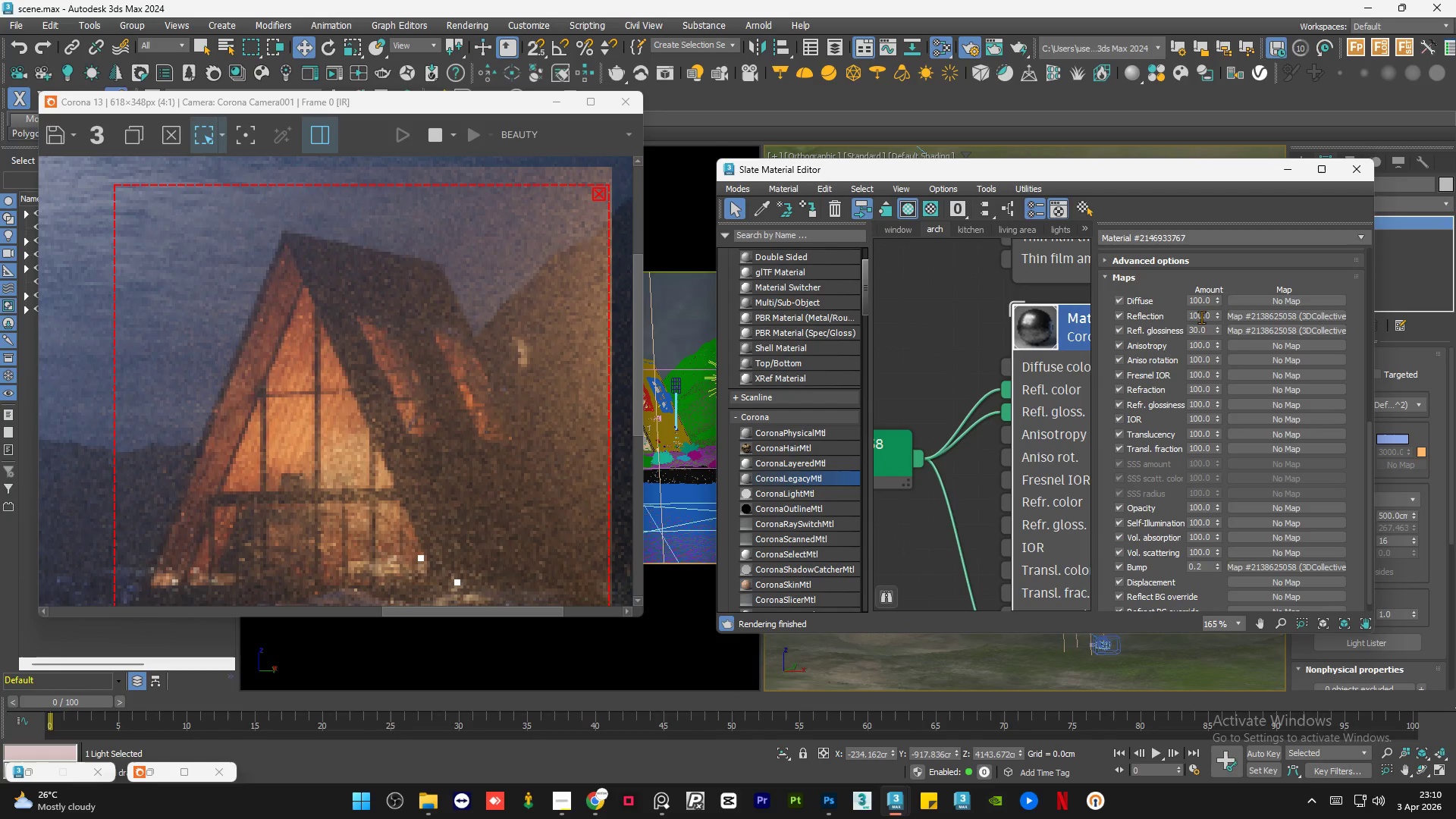 
double_click([1201, 317])
 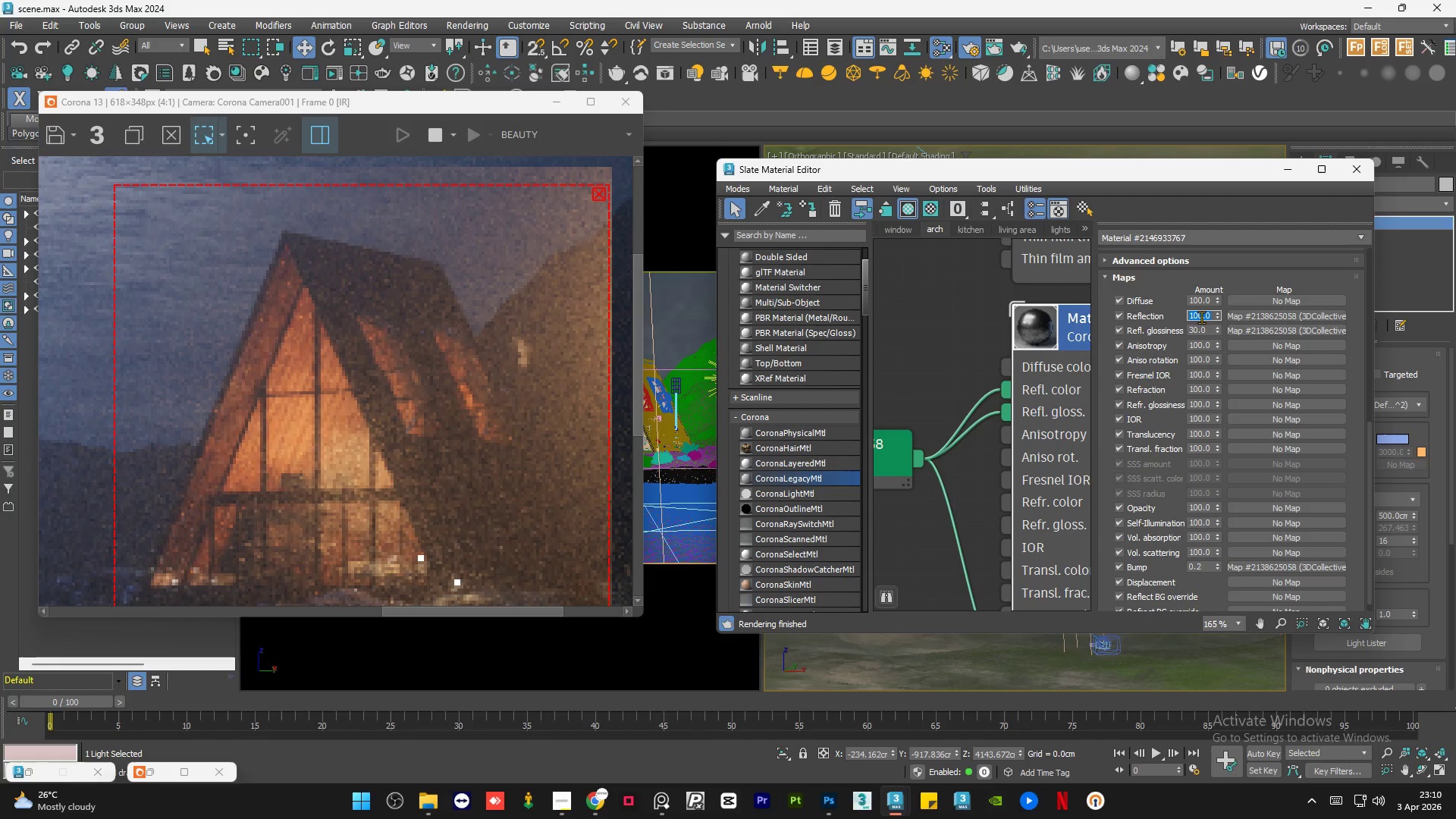 
key(Numpad2)
 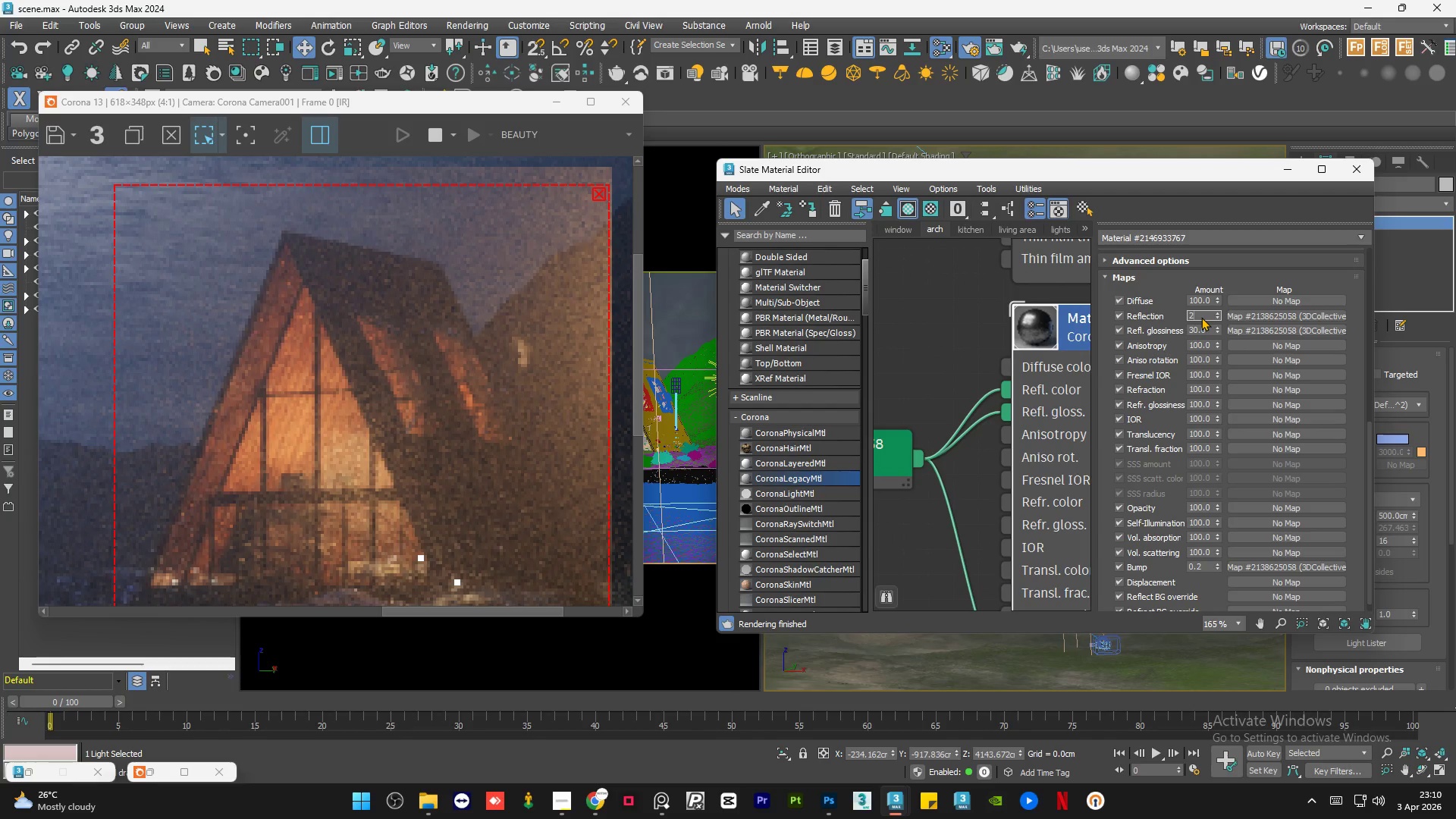 
key(Numpad0)
 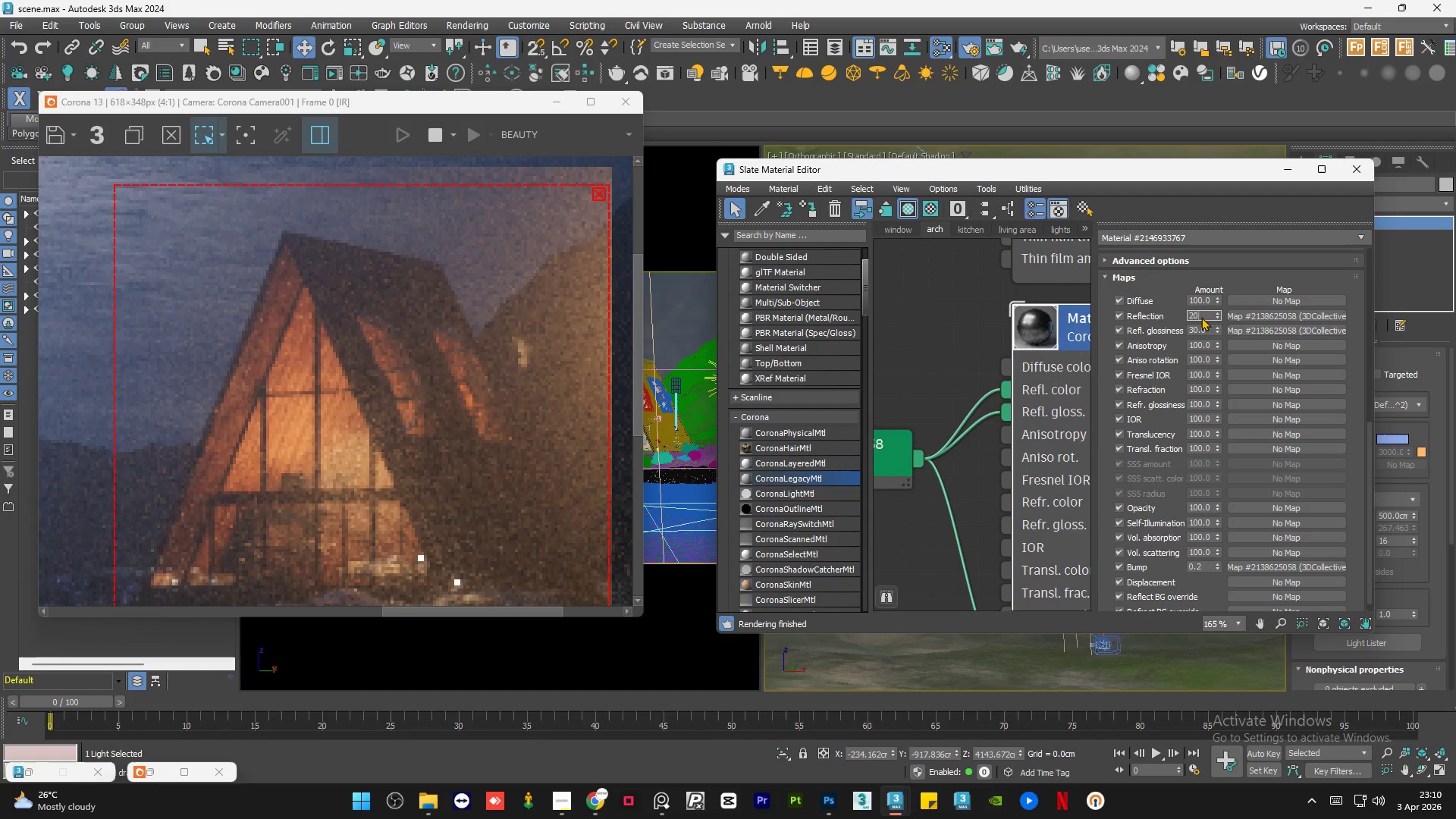 
key(NumpadEnter)
 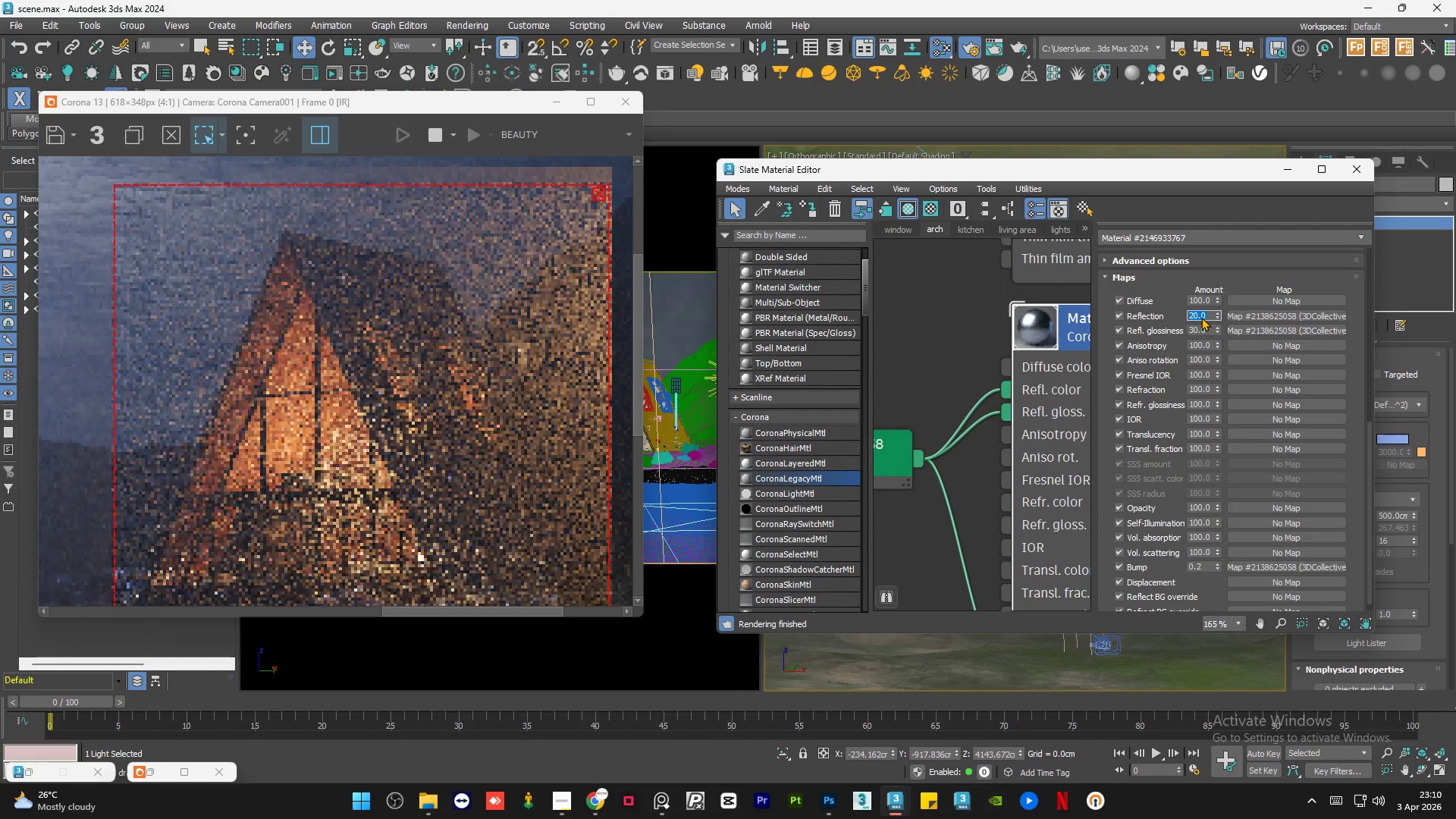 
key(Numpad4)
 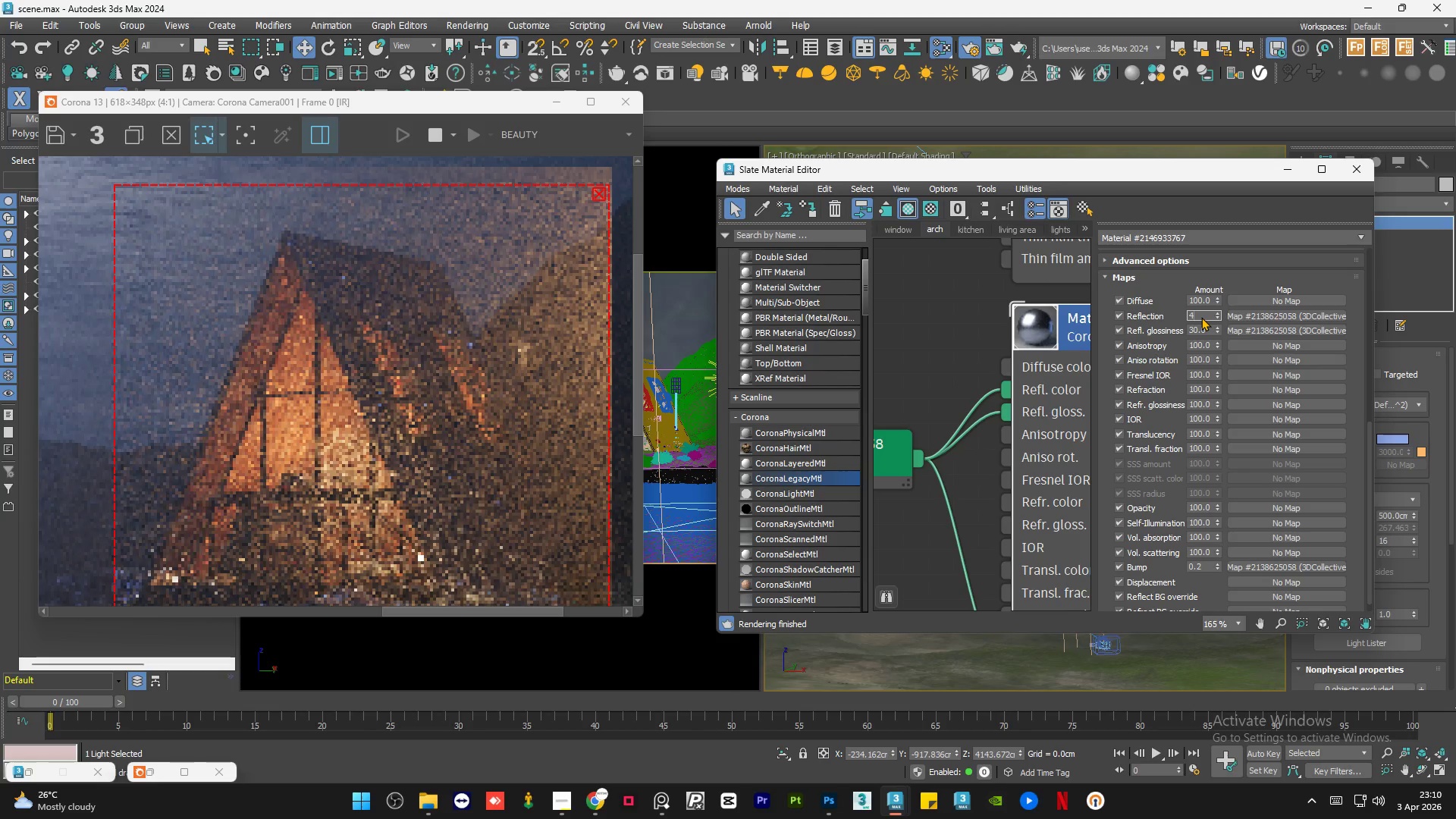 
key(Numpad0)
 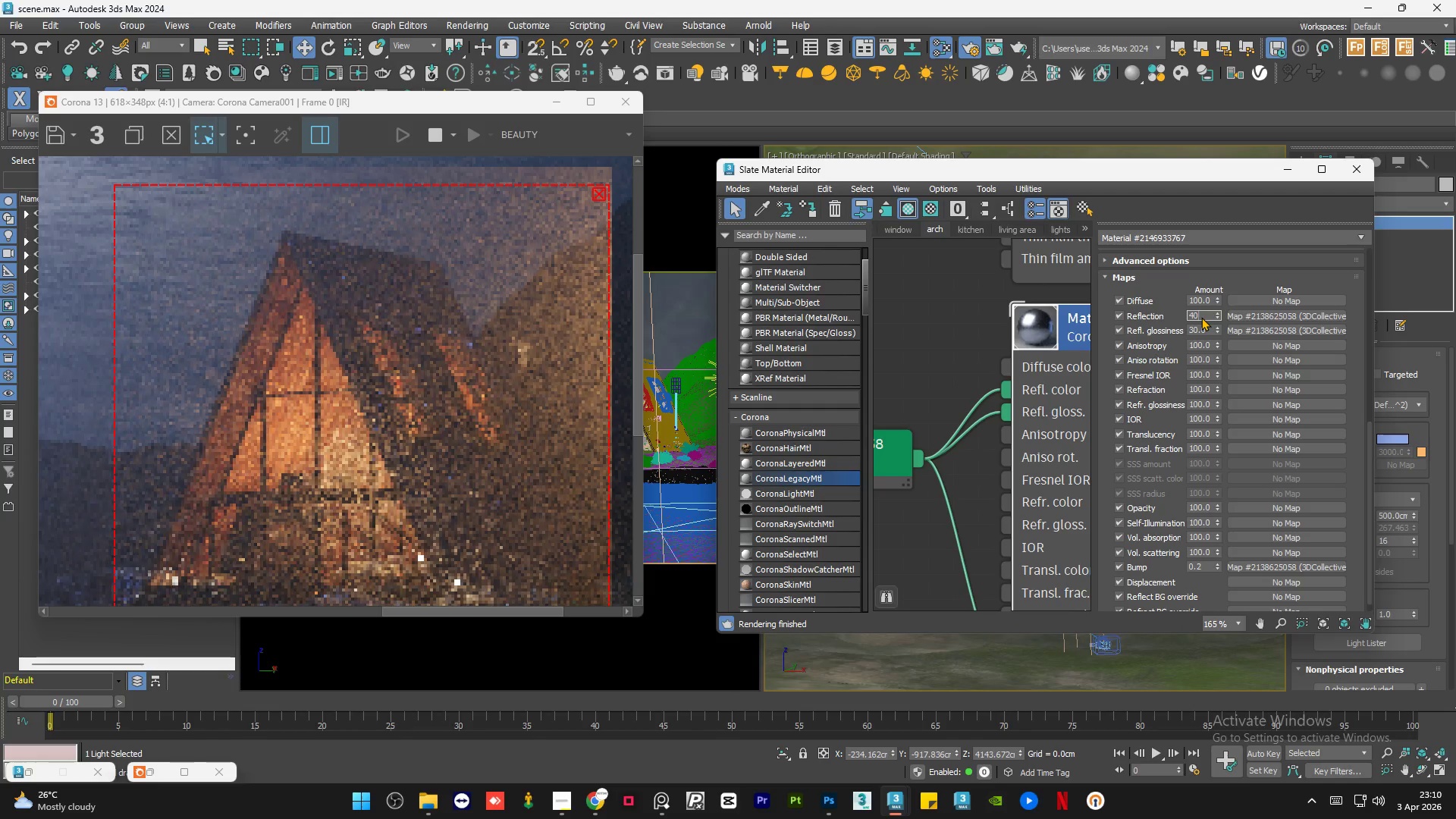 
key(NumpadEnter)
 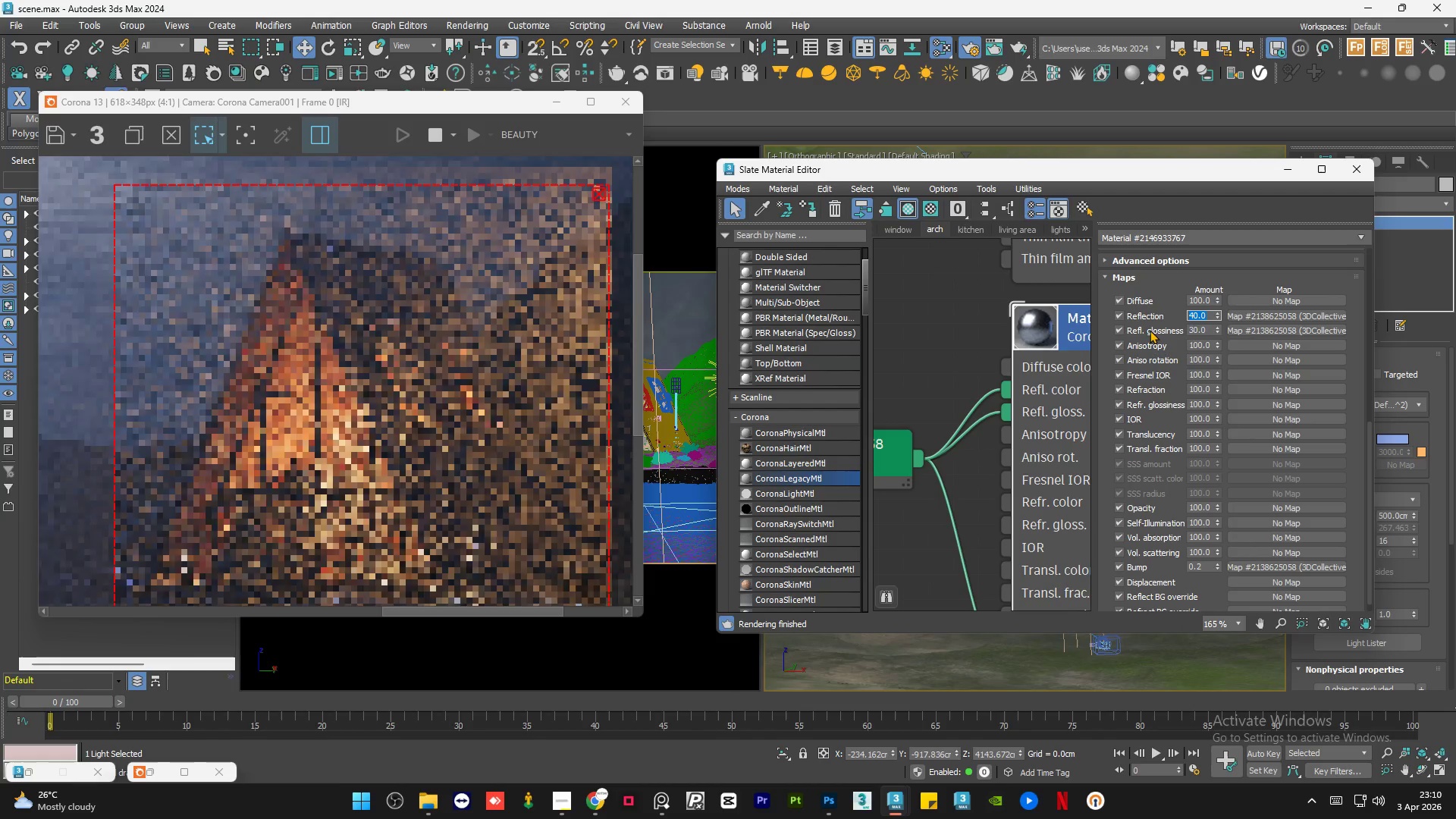 
left_click([917, 357])
 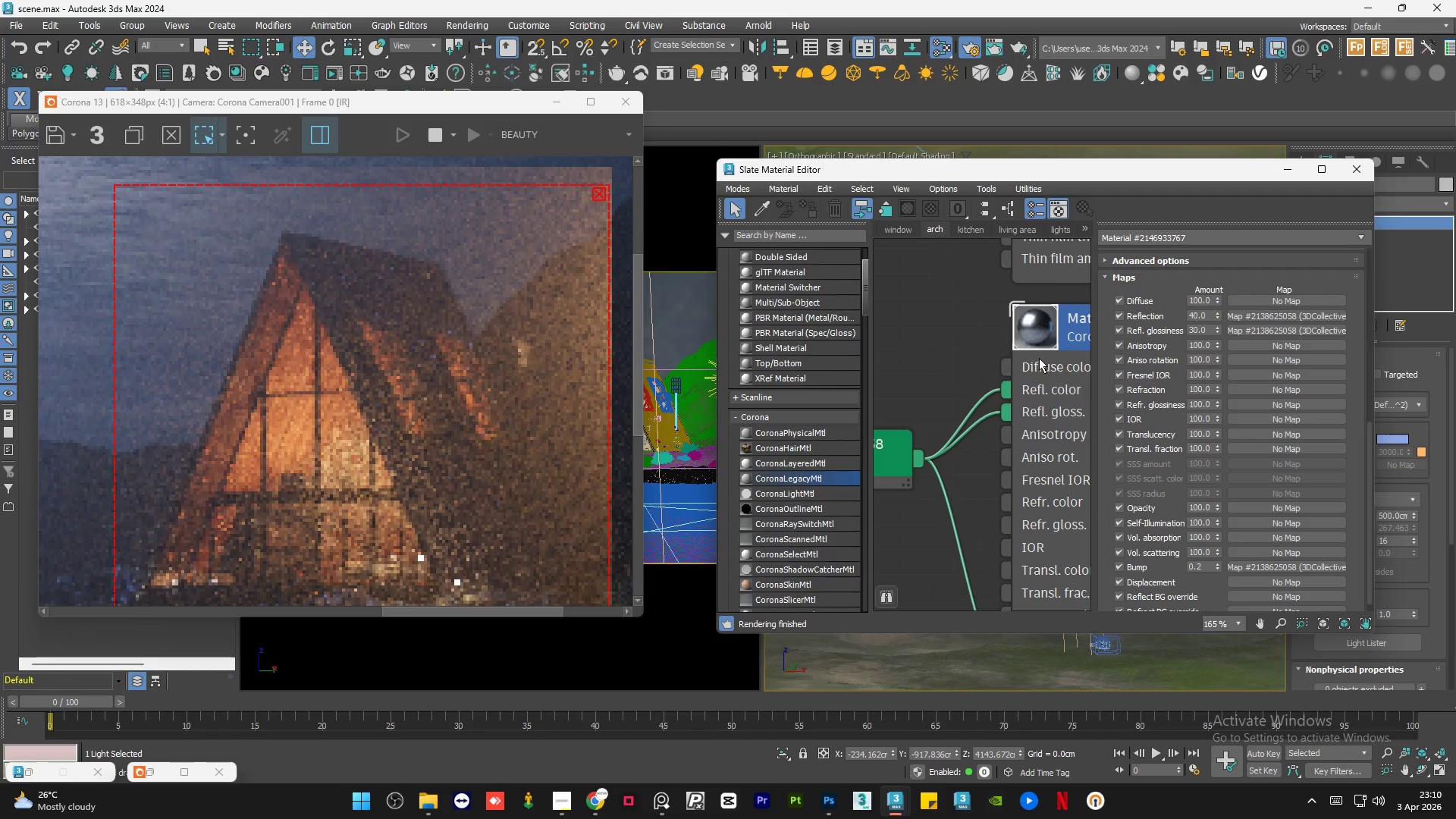 
scroll: coordinate [1022, 373], scroll_direction: down, amount: 10.0
 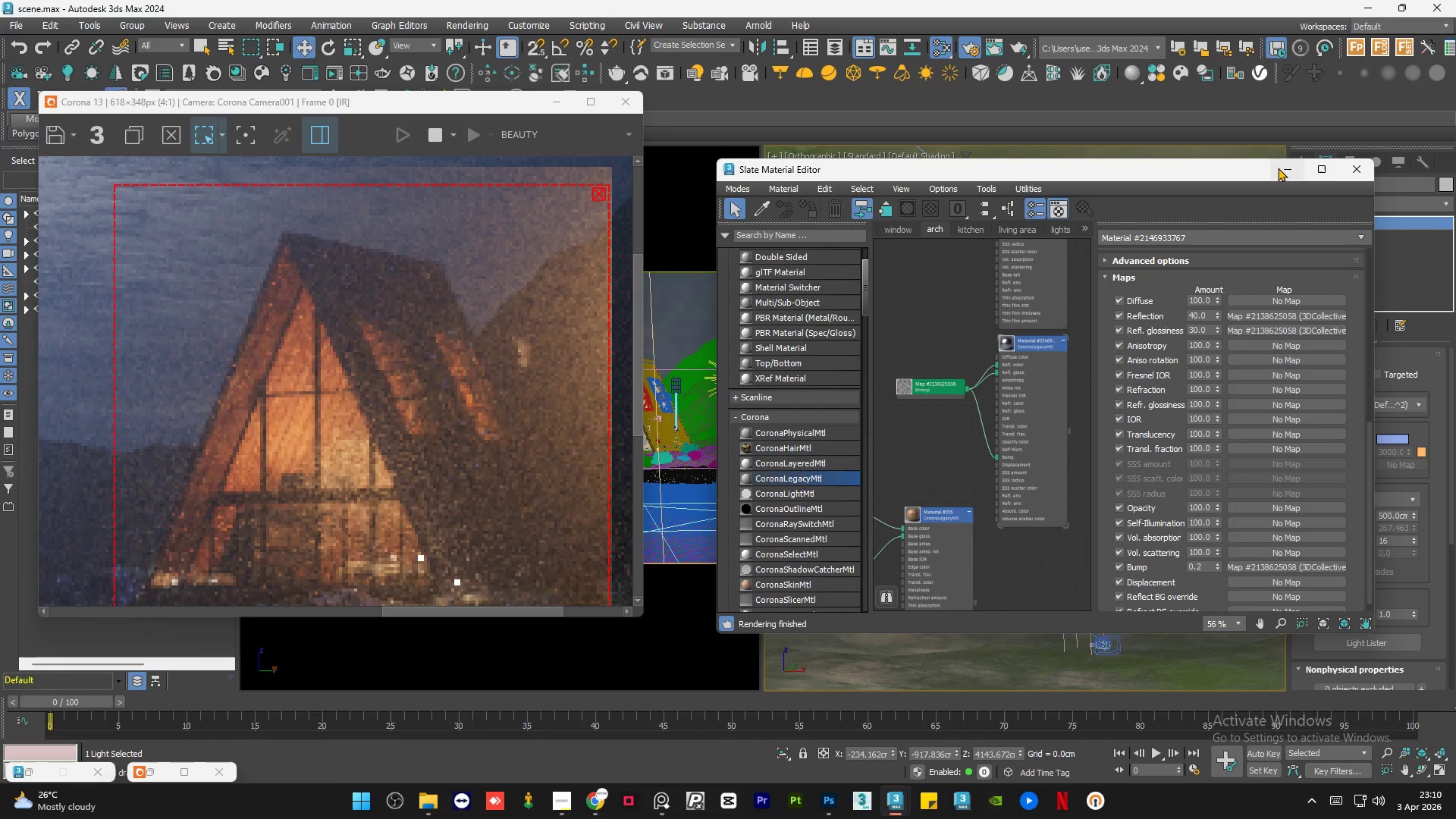 
left_click([1279, 168])
 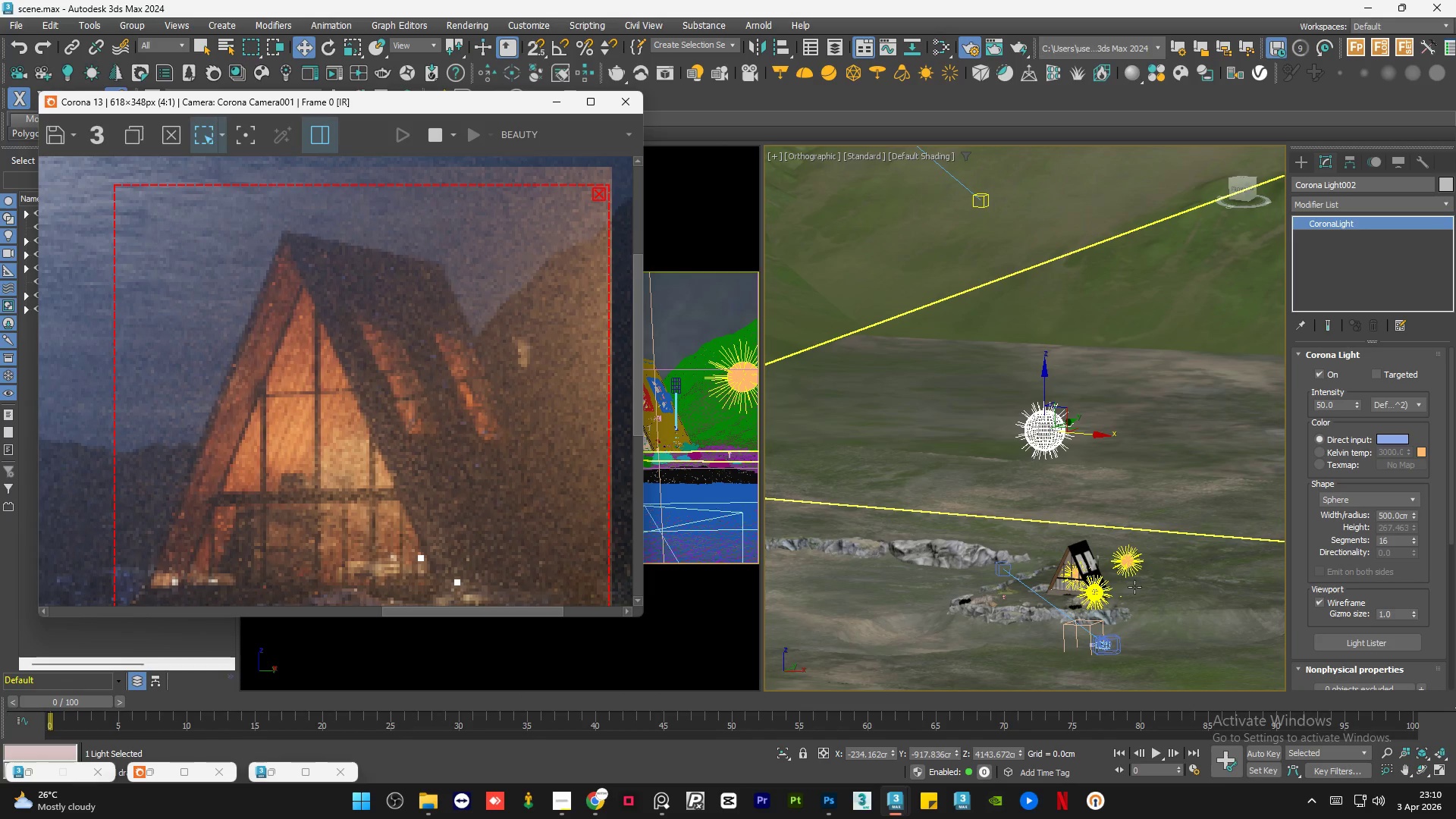 
left_click([1129, 566])
 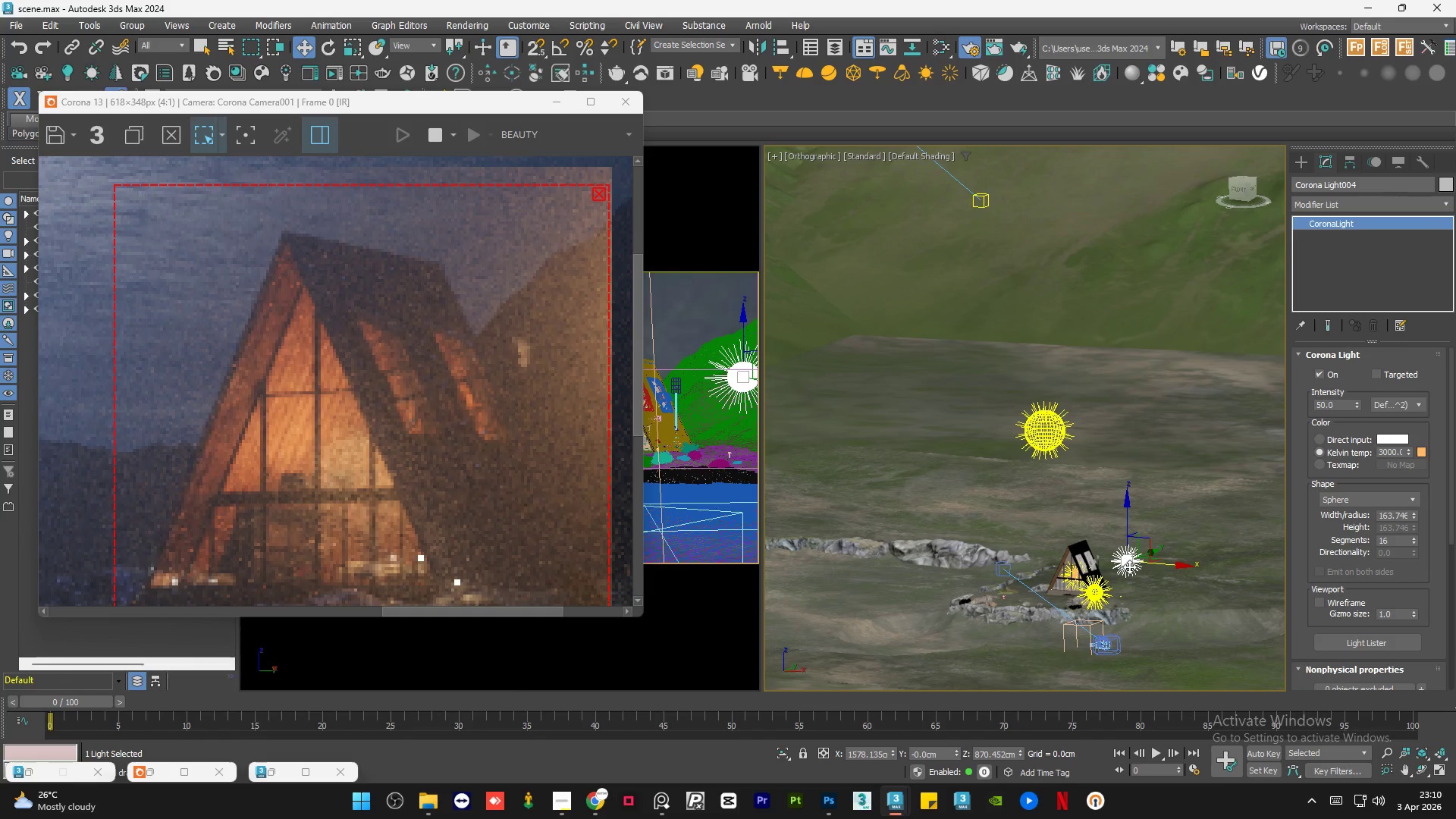 
key(Delete)
 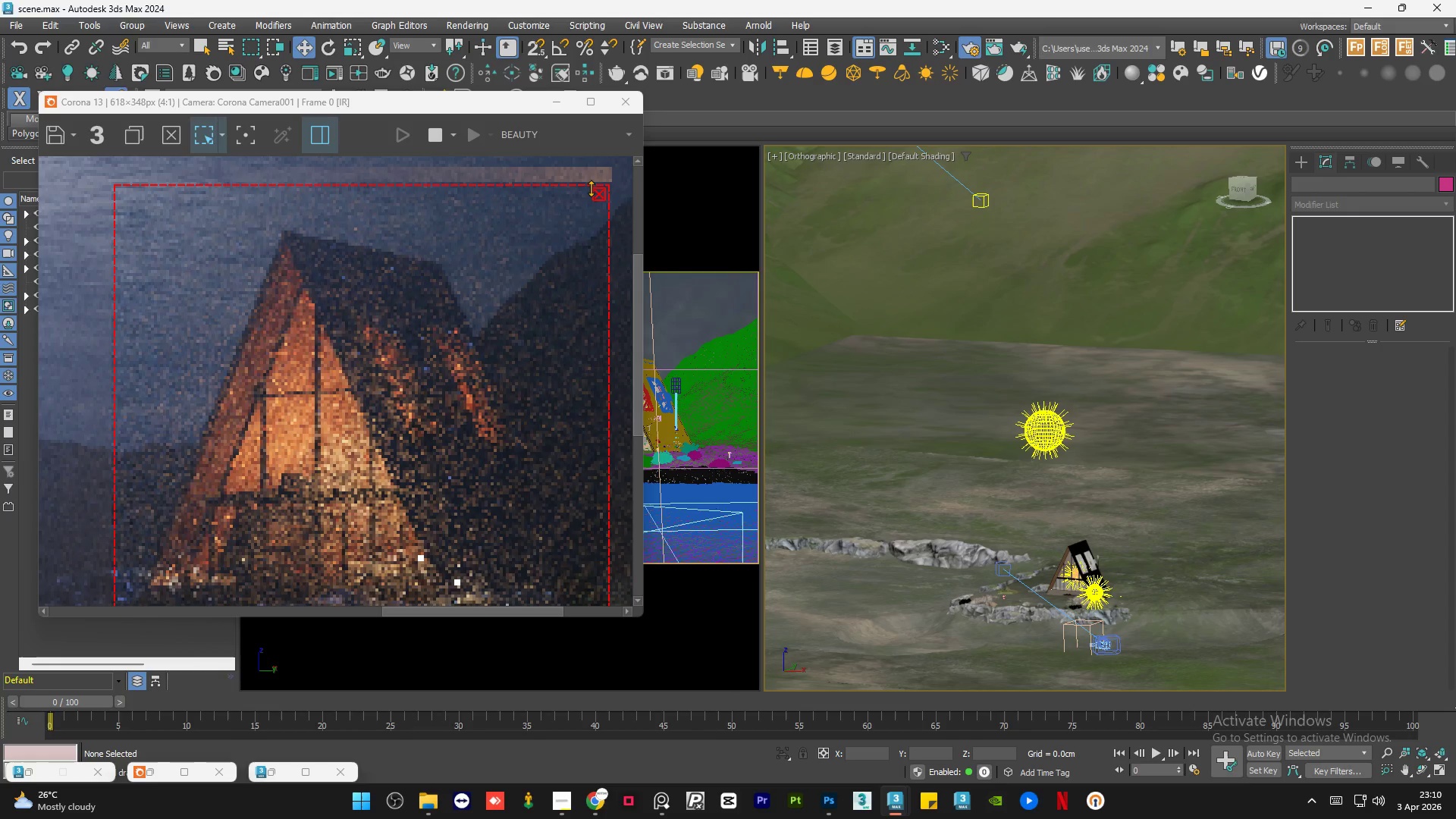 
left_click([598, 194])
 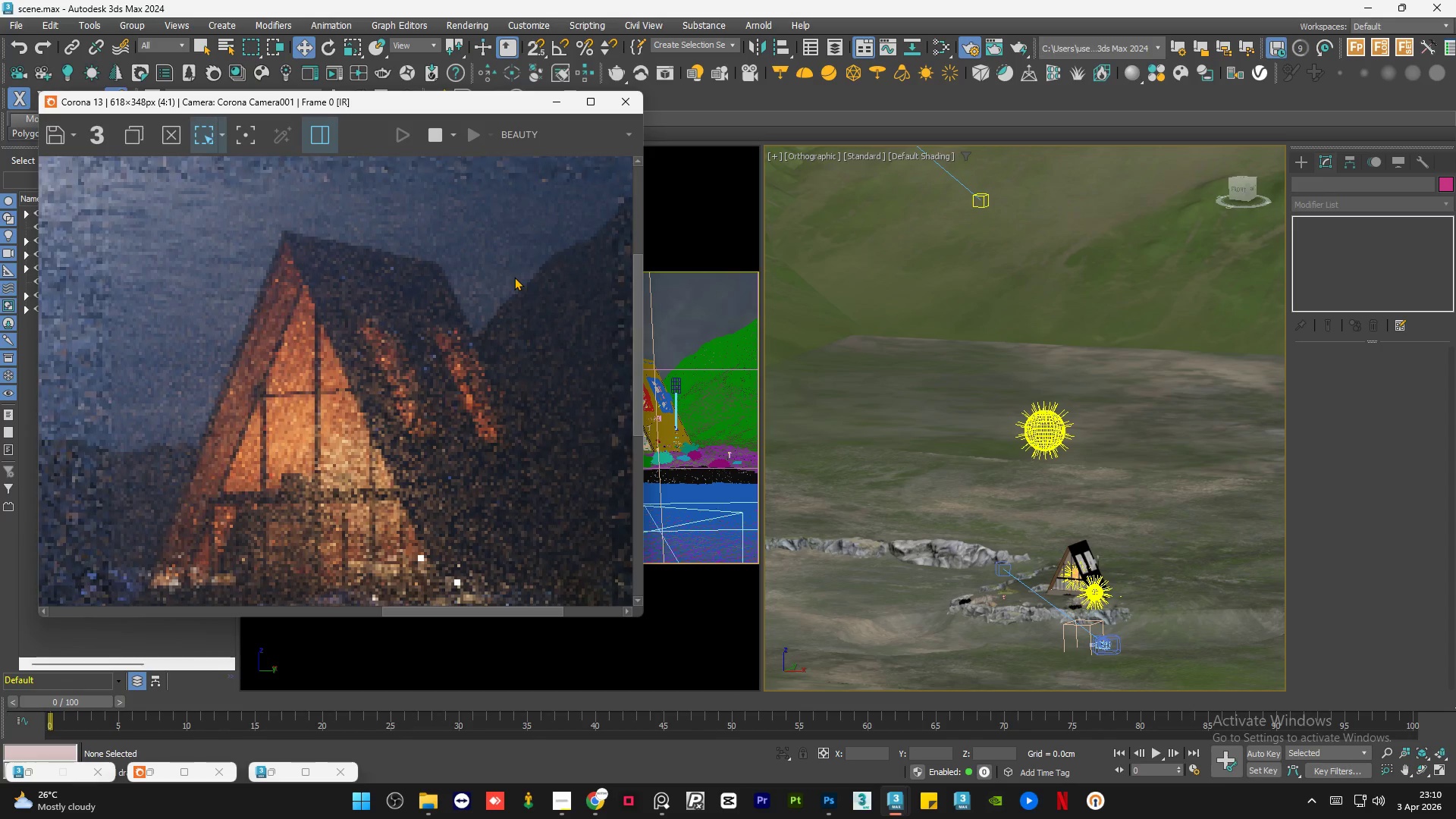 
scroll: coordinate [514, 277], scroll_direction: down, amount: 1.0
 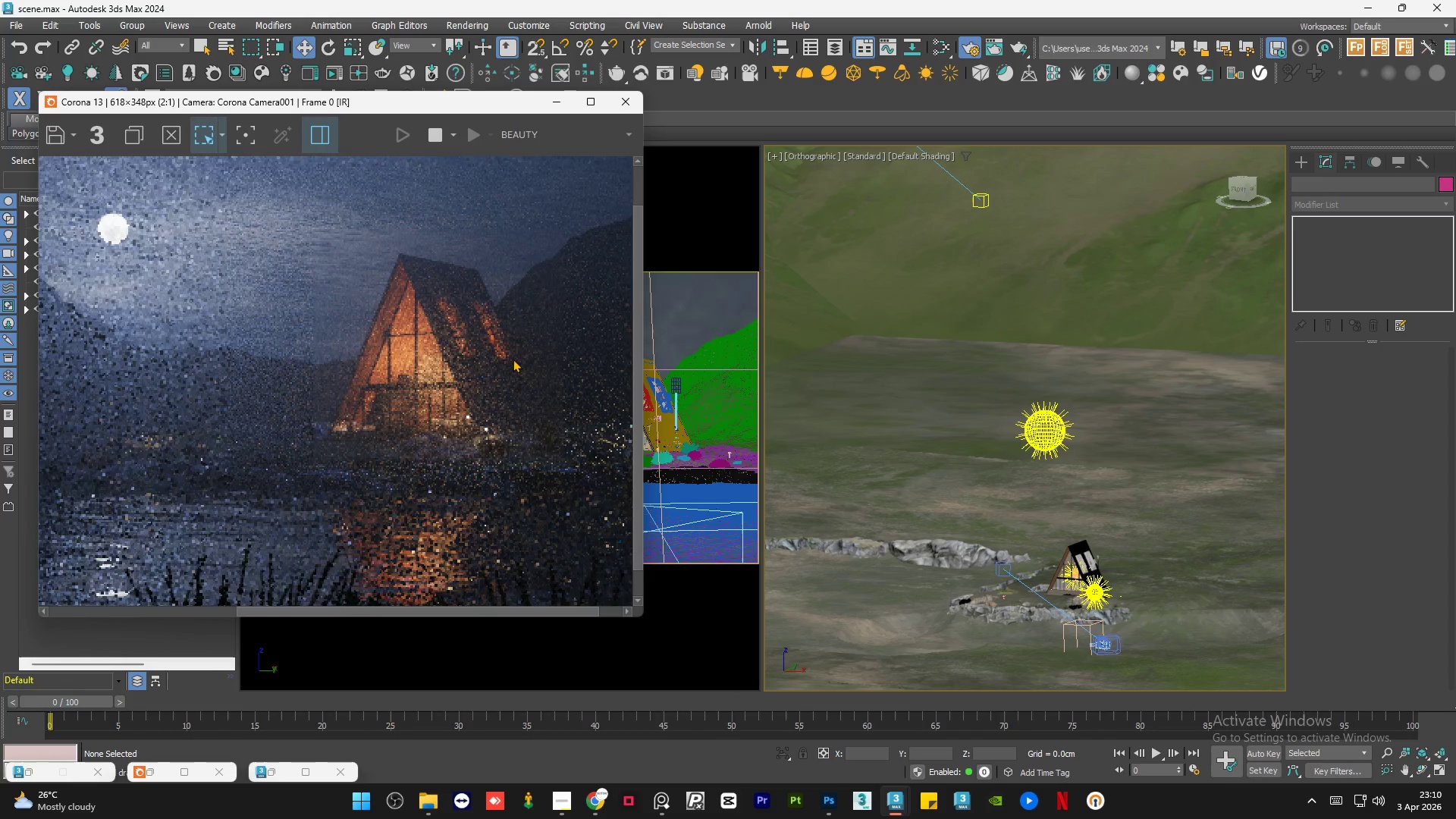 
scroll: coordinate [510, 361], scroll_direction: up, amount: 2.0
 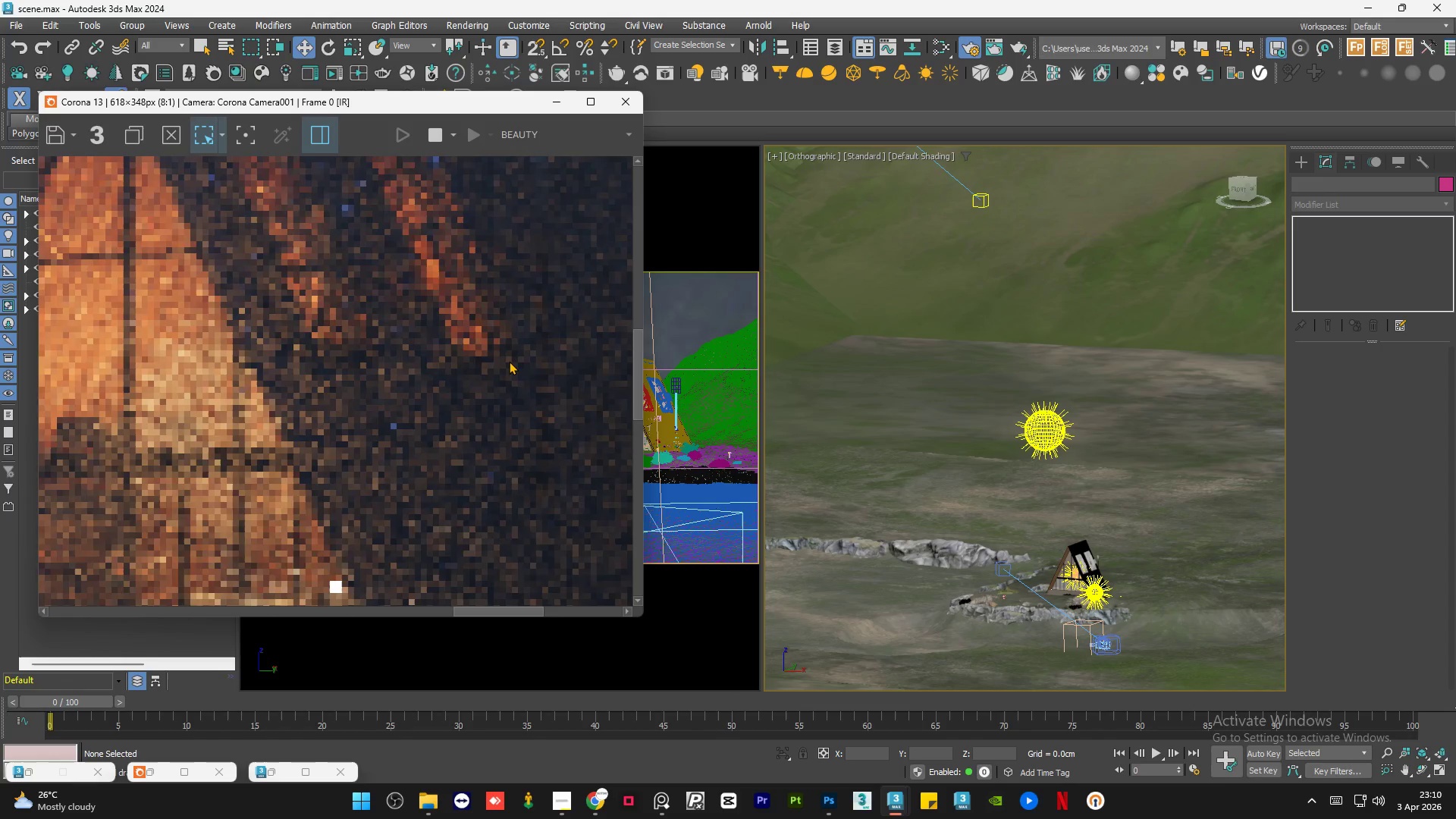 
scroll: coordinate [509, 361], scroll_direction: down, amount: 1.0
 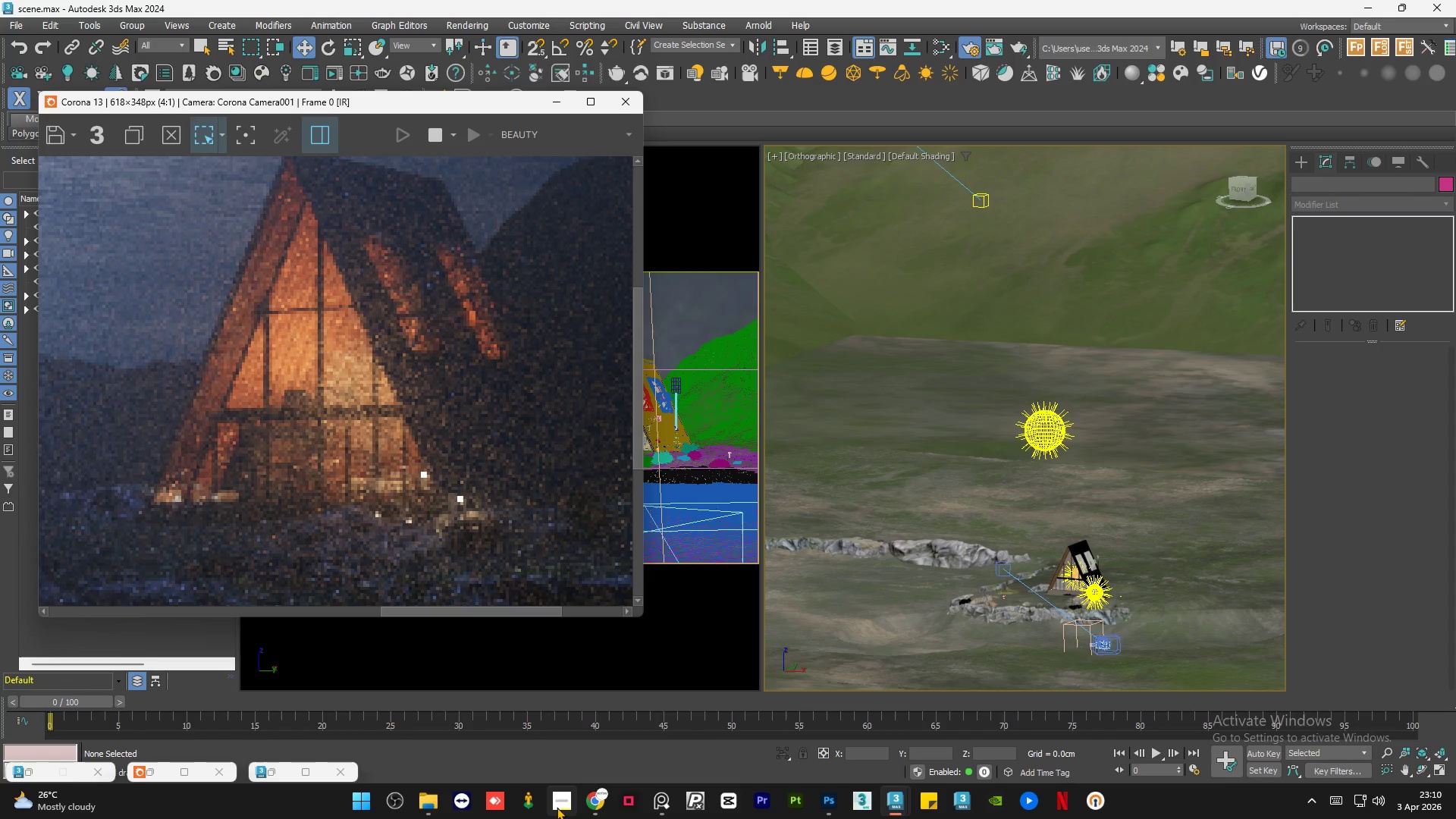 
left_click([557, 807])